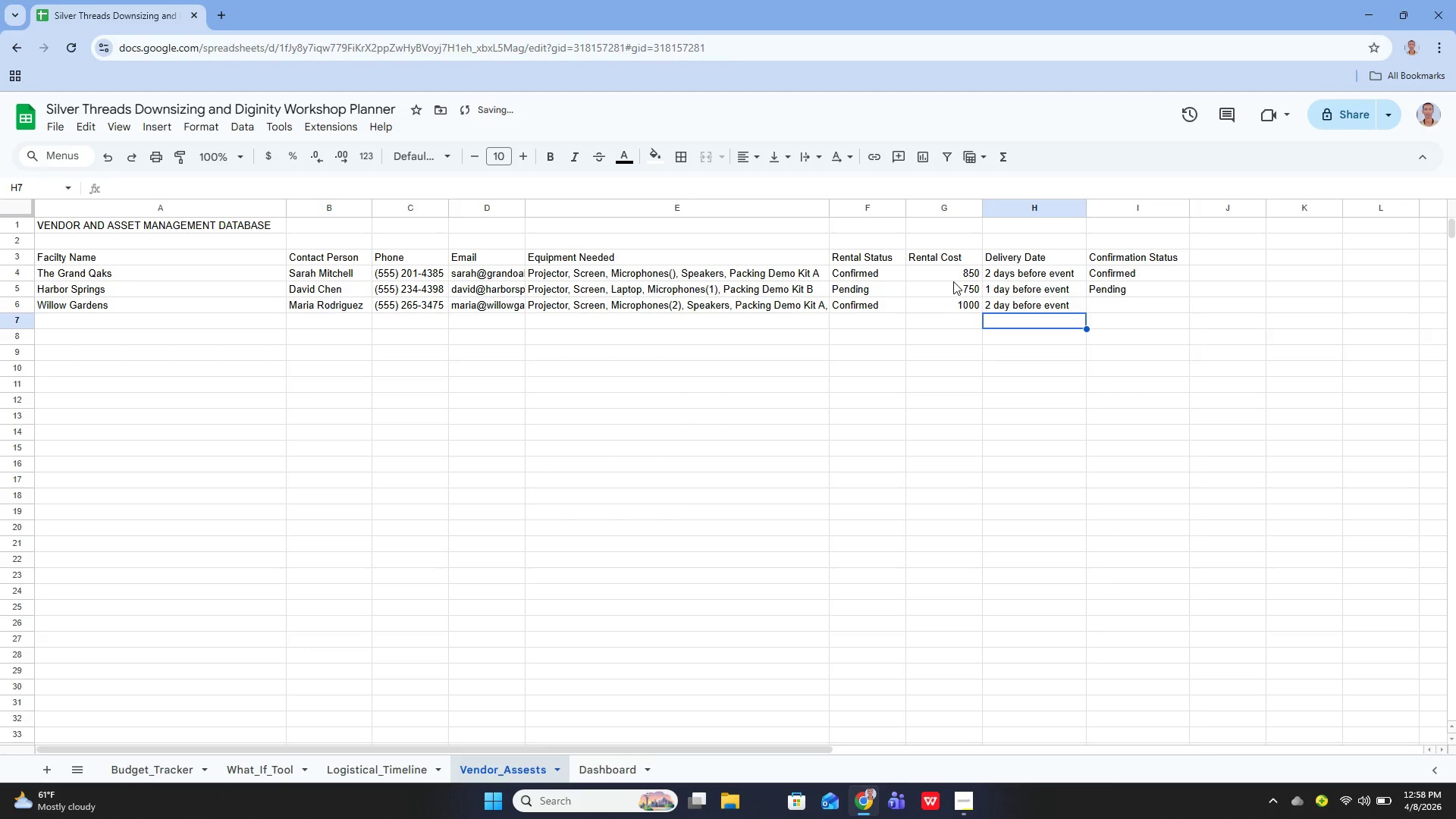 
key(ArrowUp)
 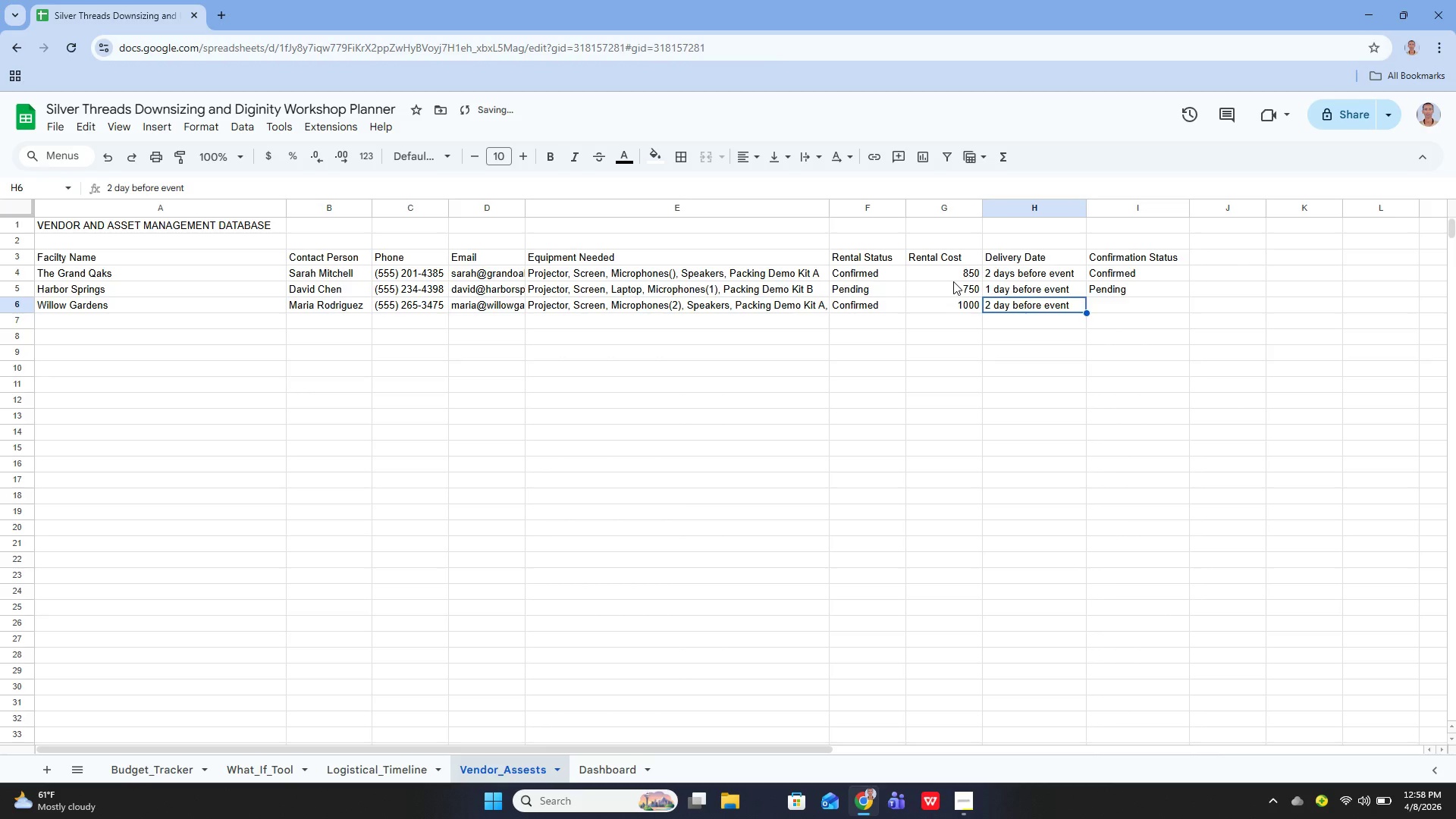 
key(ArrowRight)
 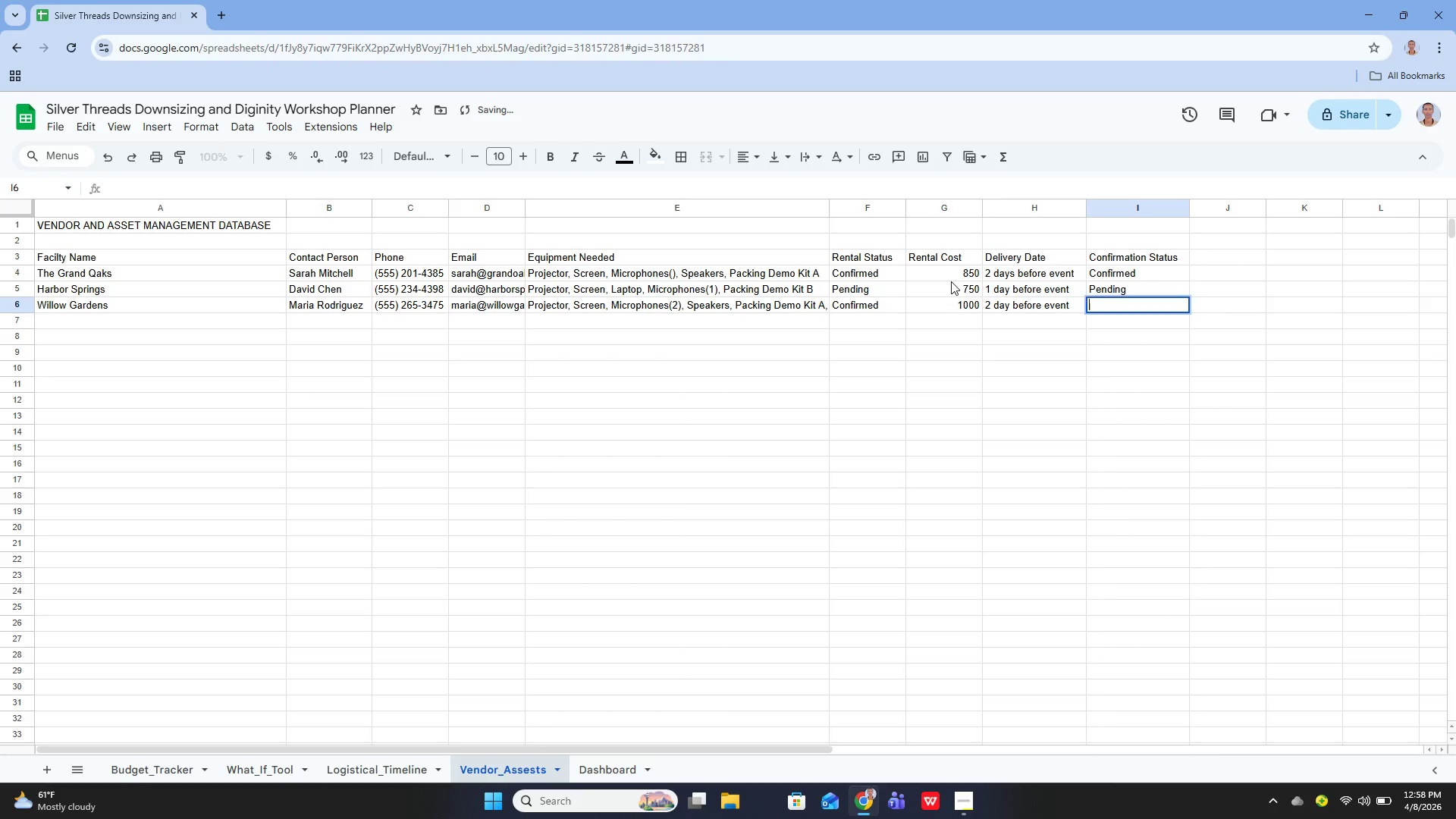 
key(Enter)
 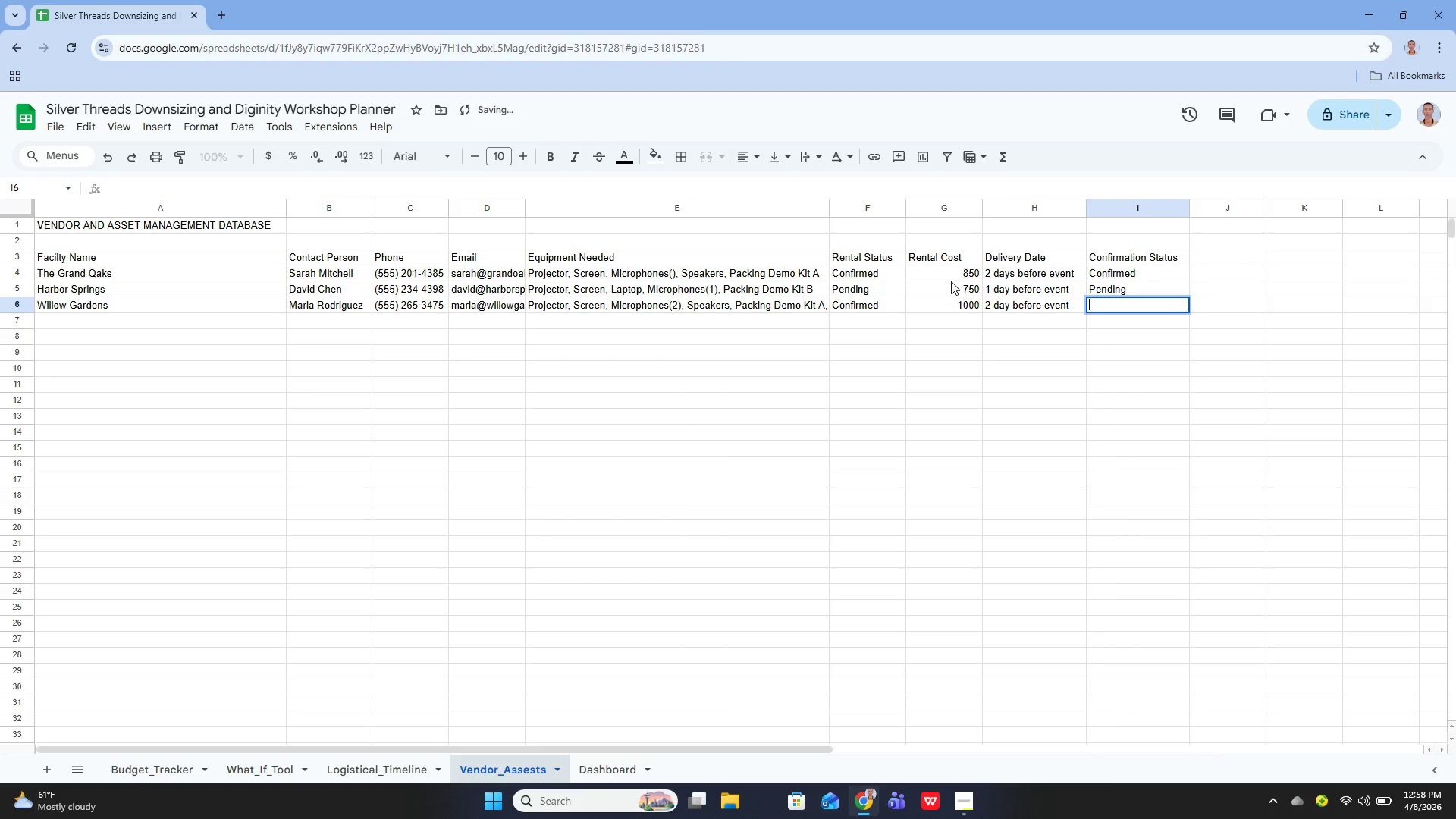 
type(Confirmed)
 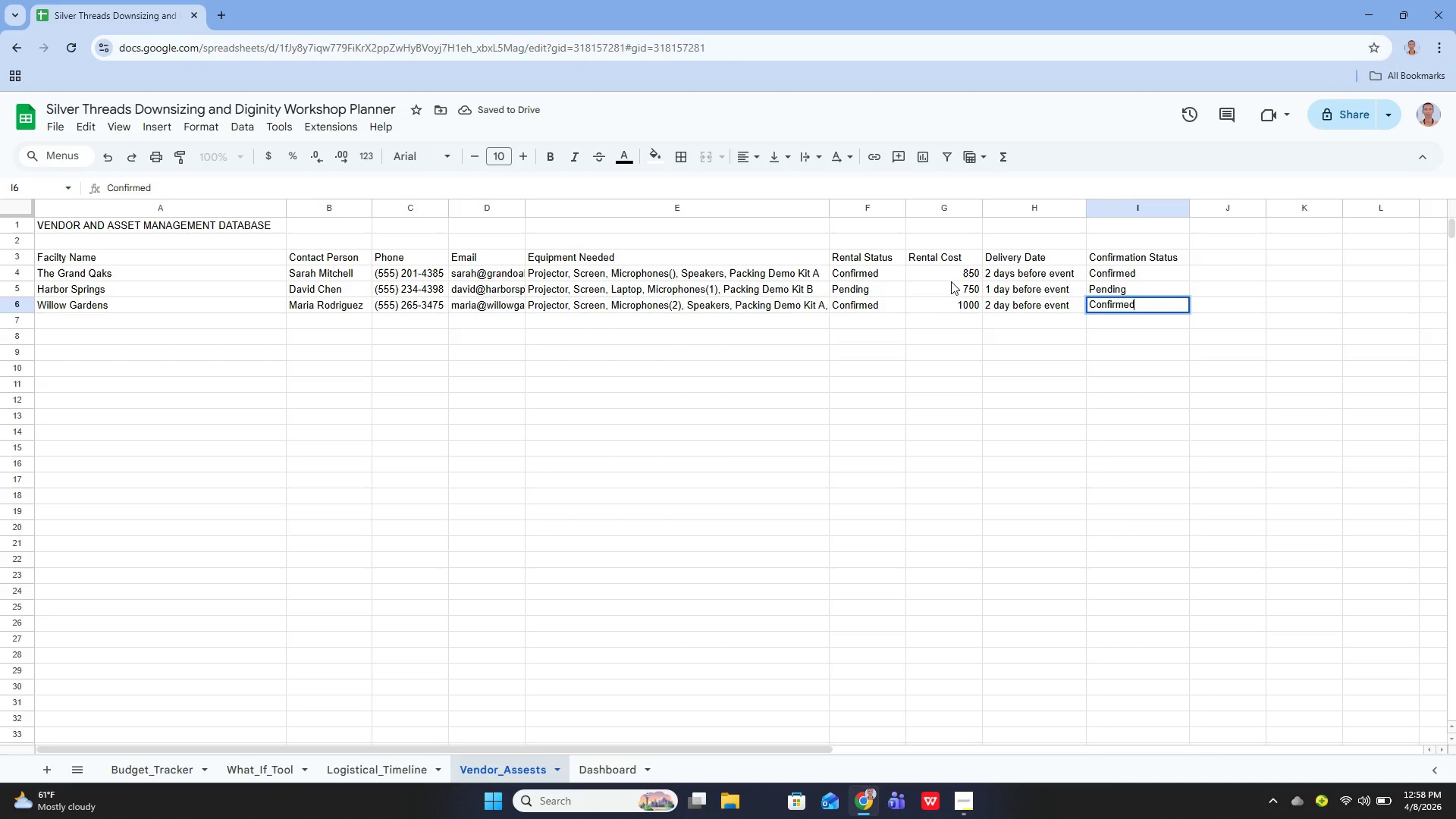 
key(Enter)
 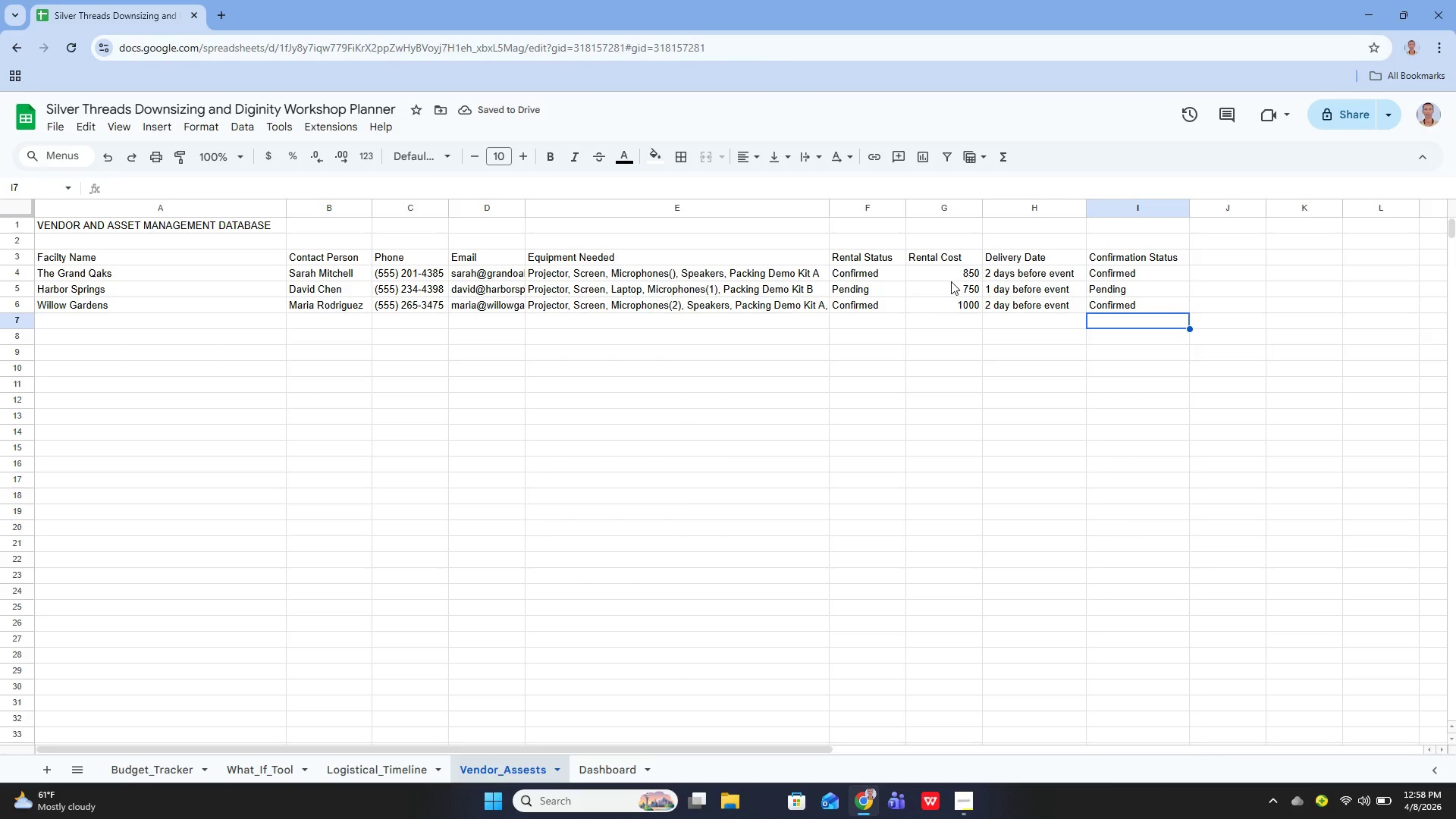 
wait(8.02)
 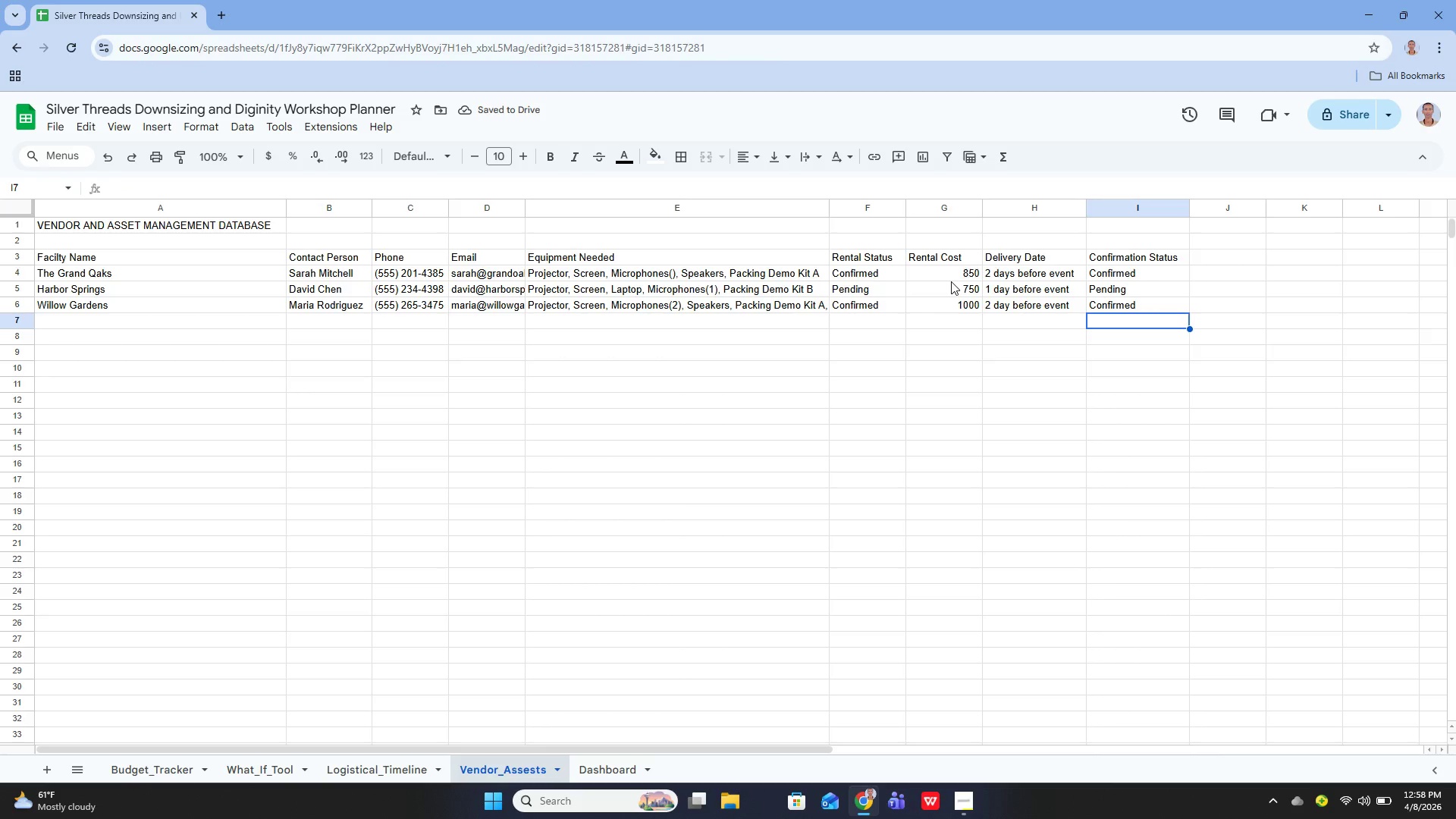 
left_click([180, 372])
 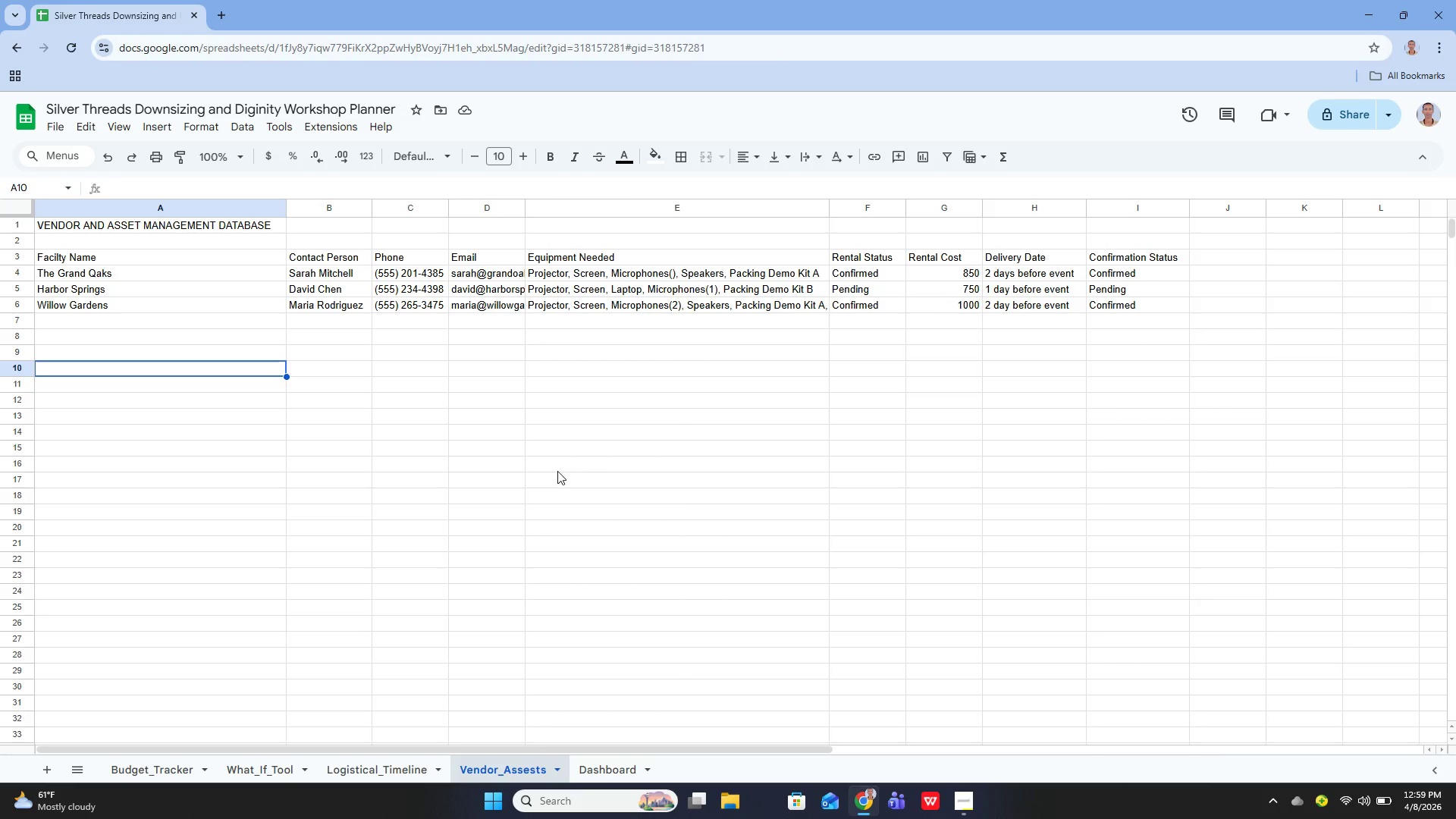 
wait(5.58)
 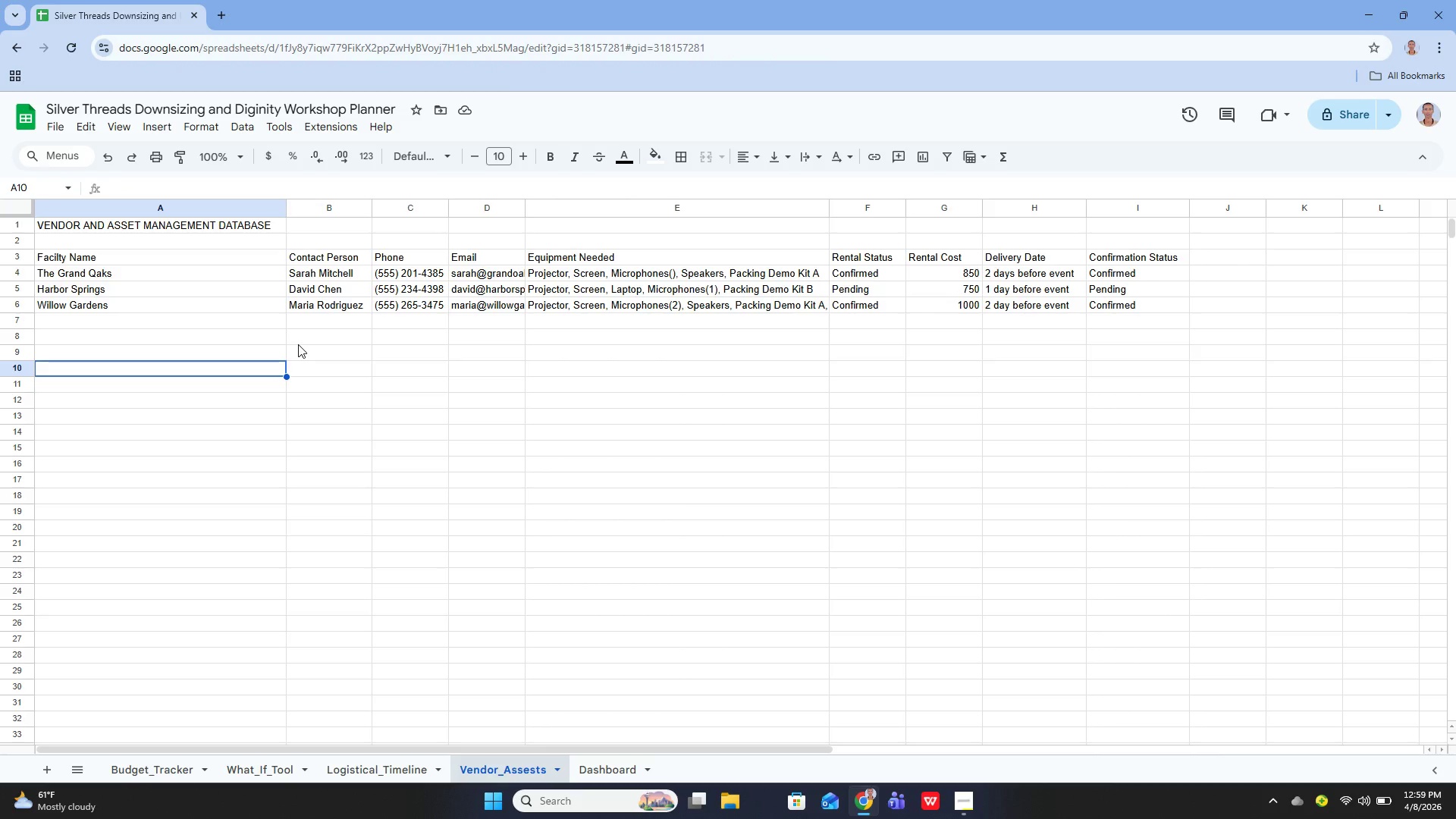 
left_click([957, 803])